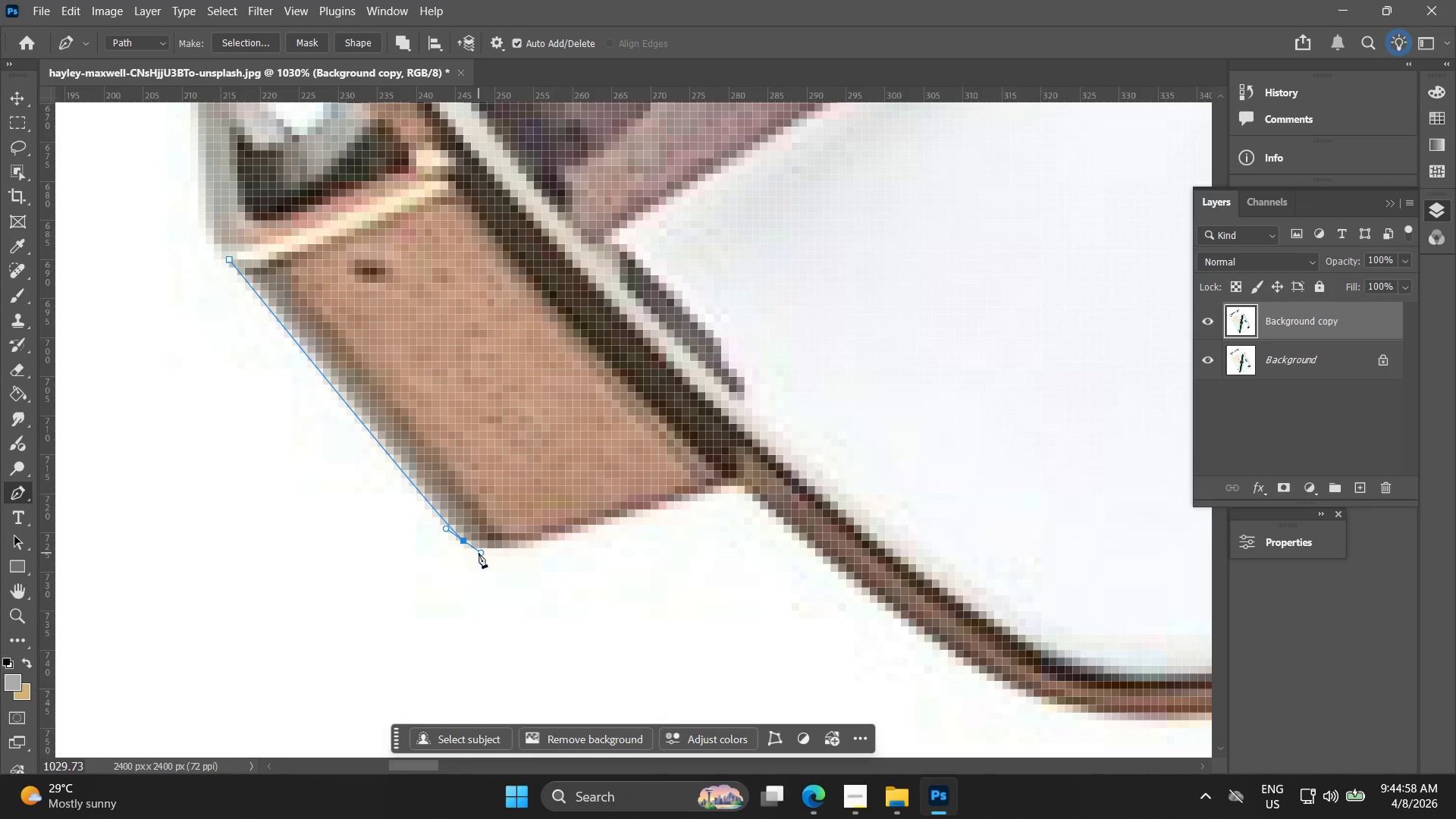 
key(Control+ControlLeft)
 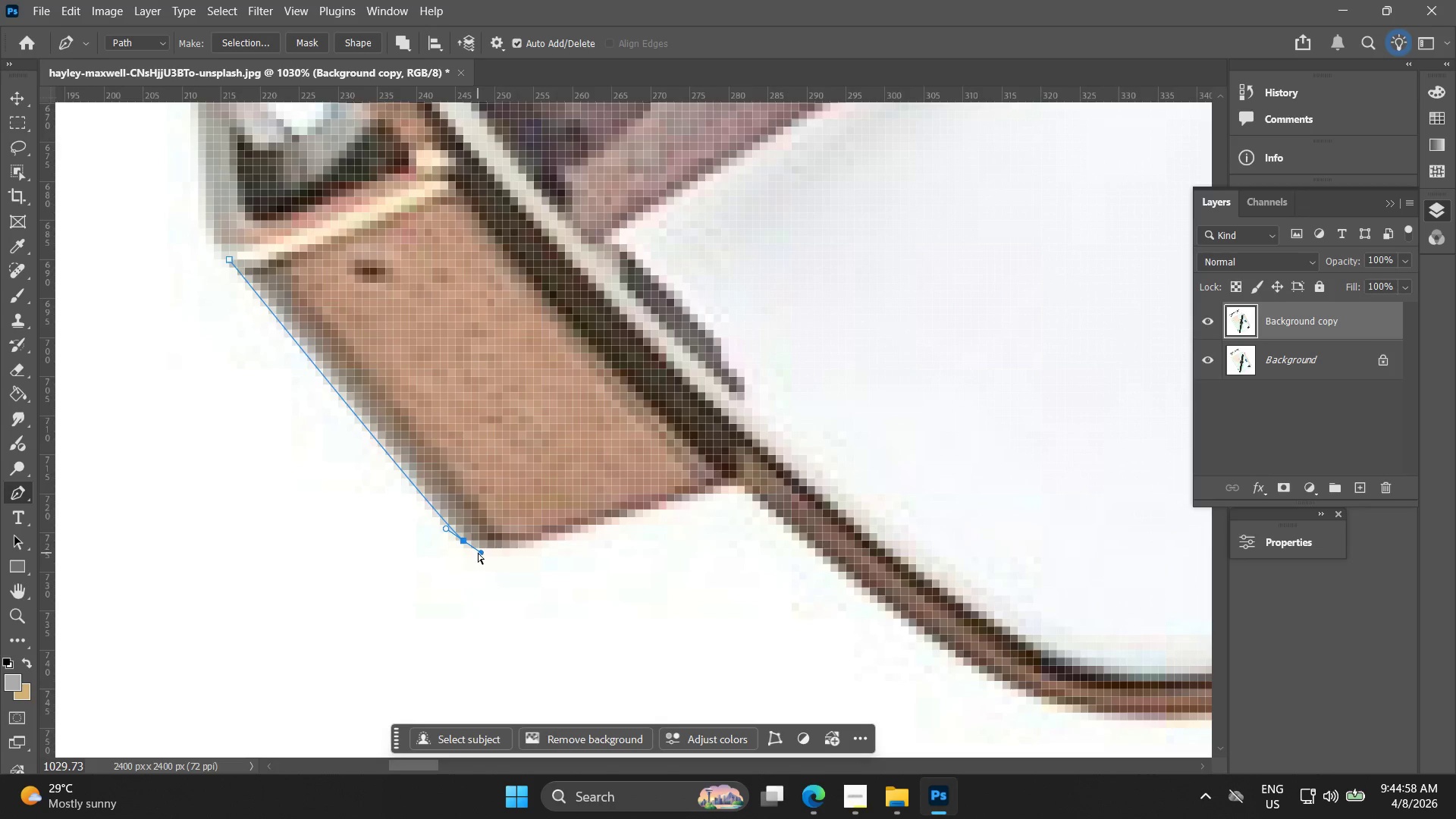 
key(Control+Z)
 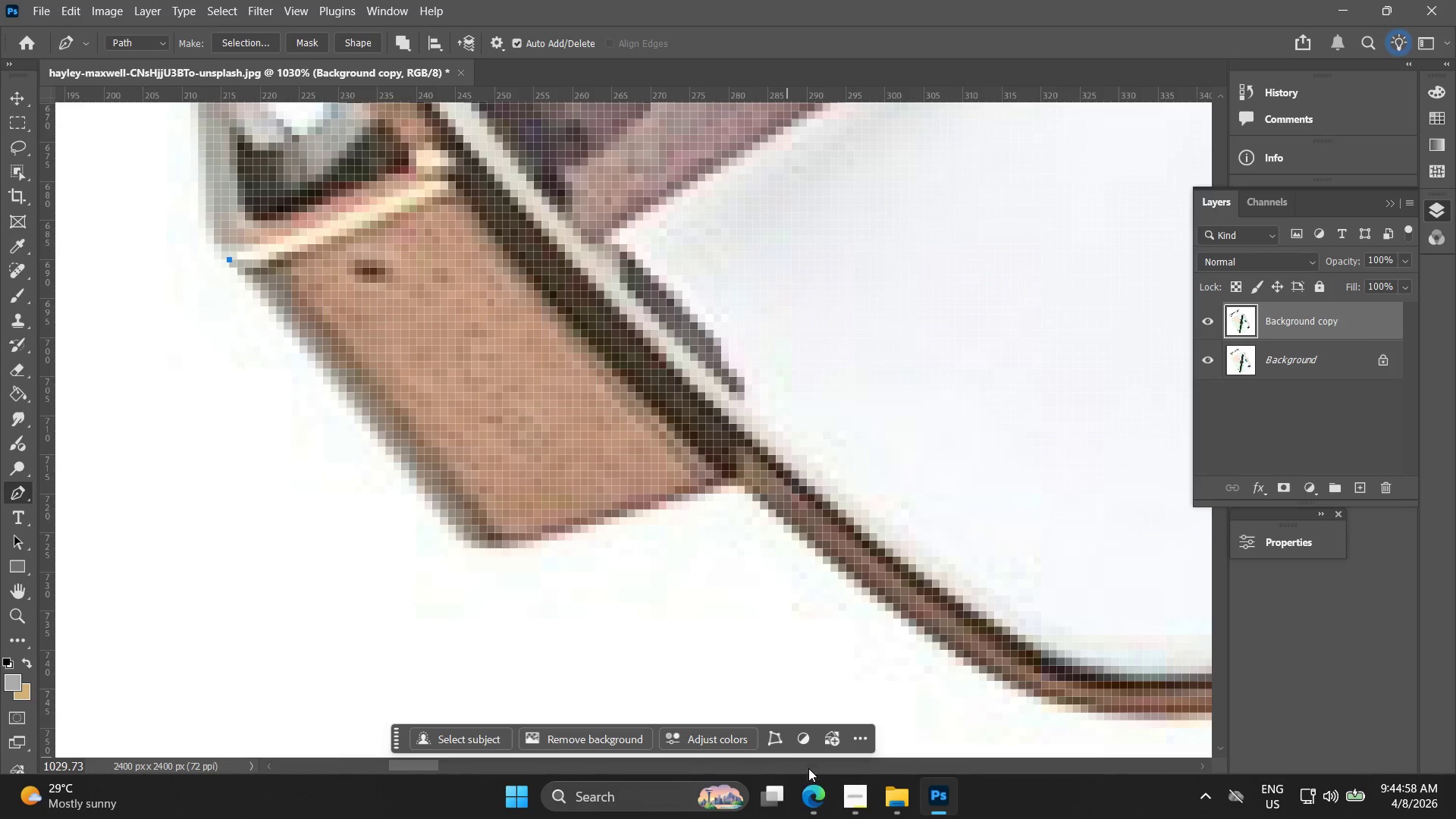 
left_click([841, 792])